 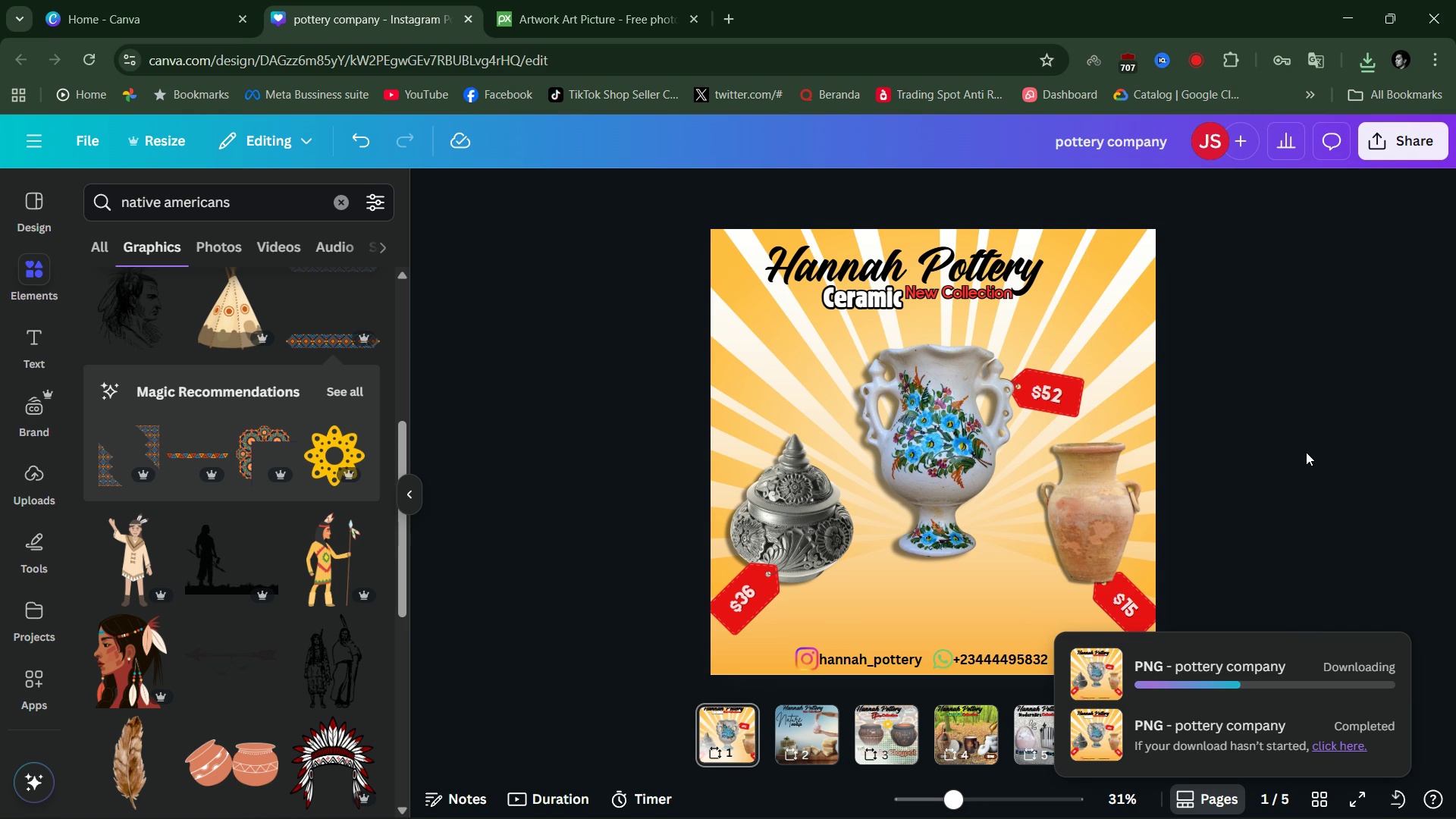 
key(Alt+AltLeft)
 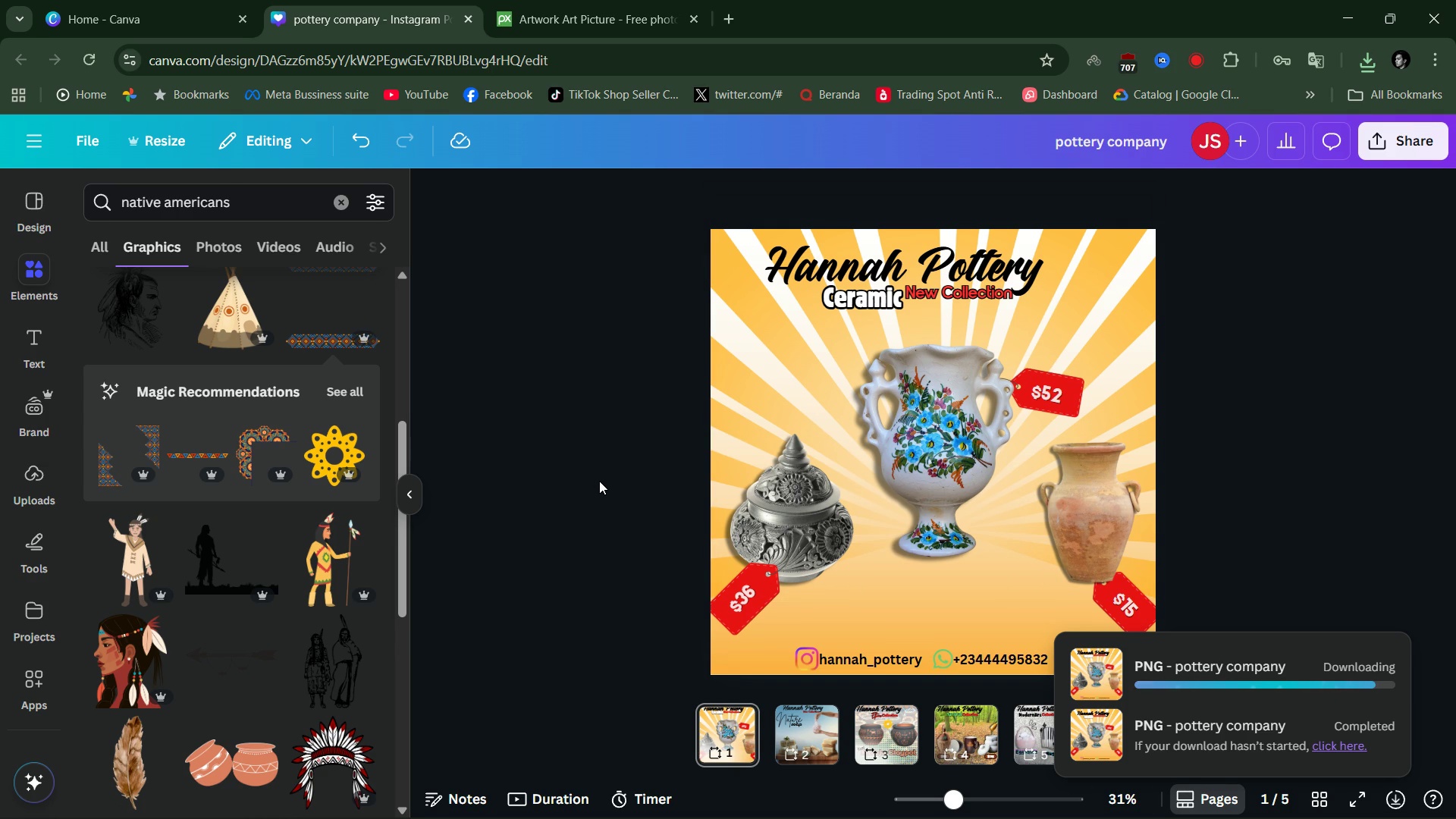 
wait(13.15)
 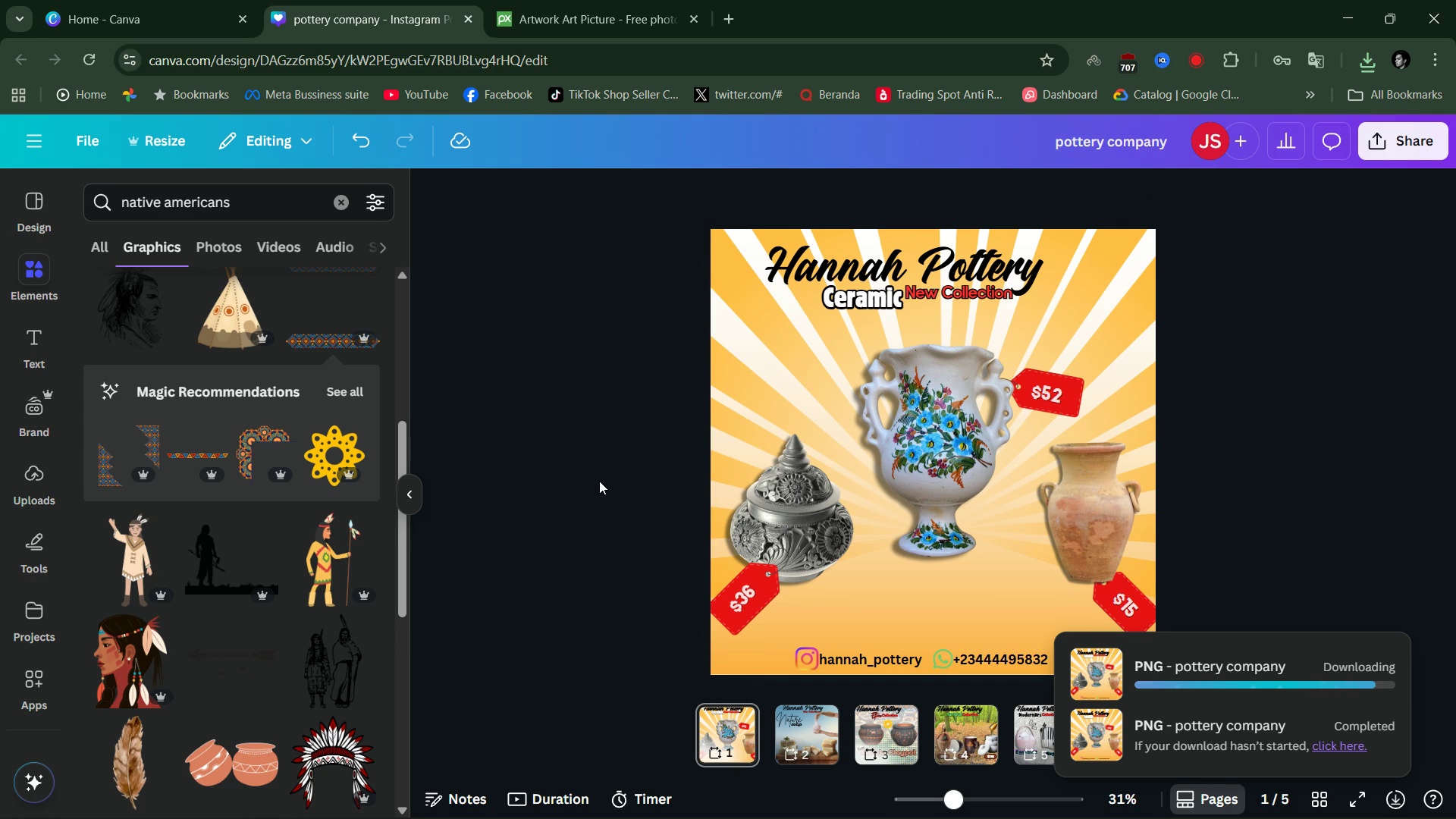 
key(Alt+AltLeft)
 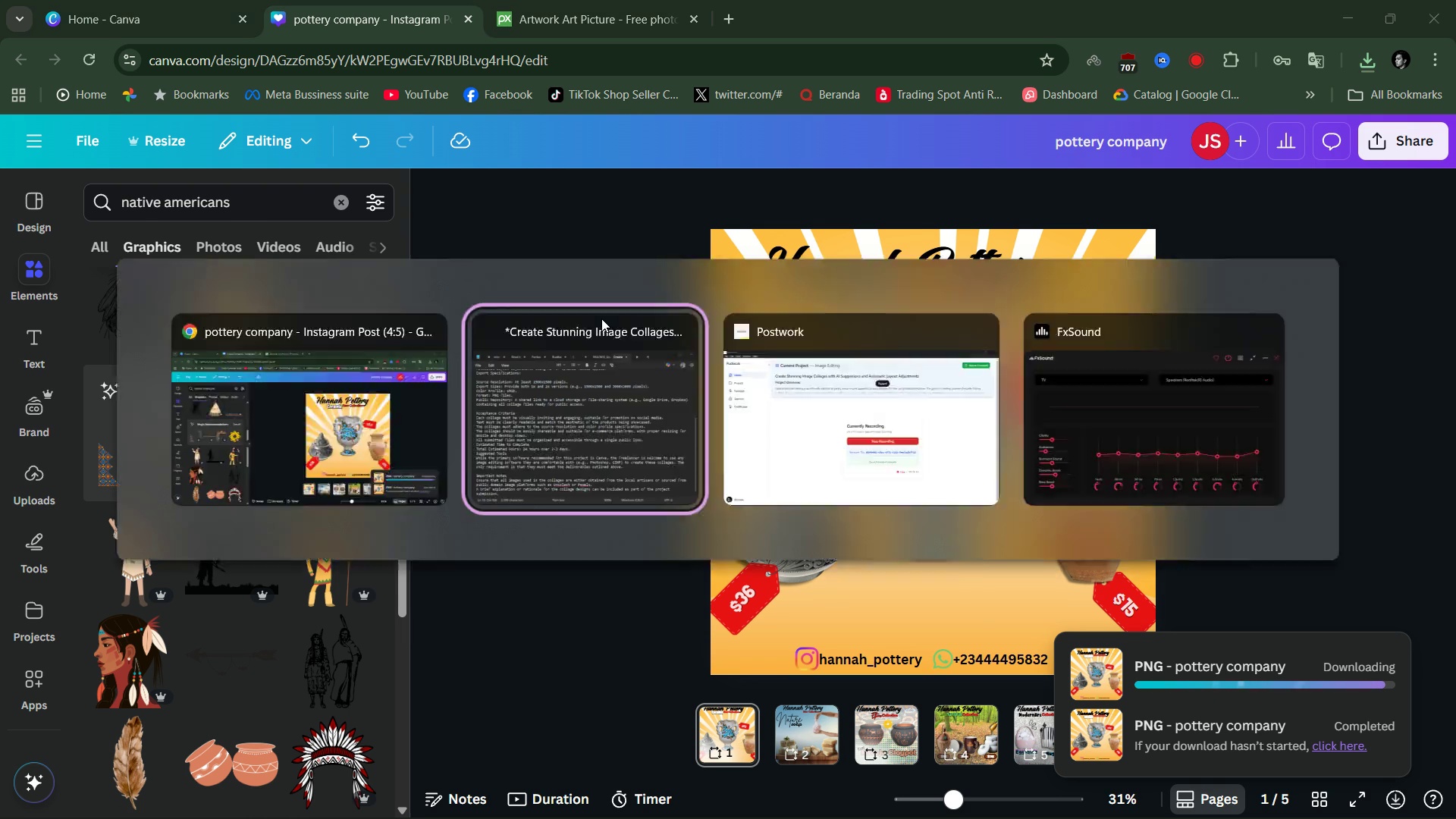 
key(Alt+Tab)
 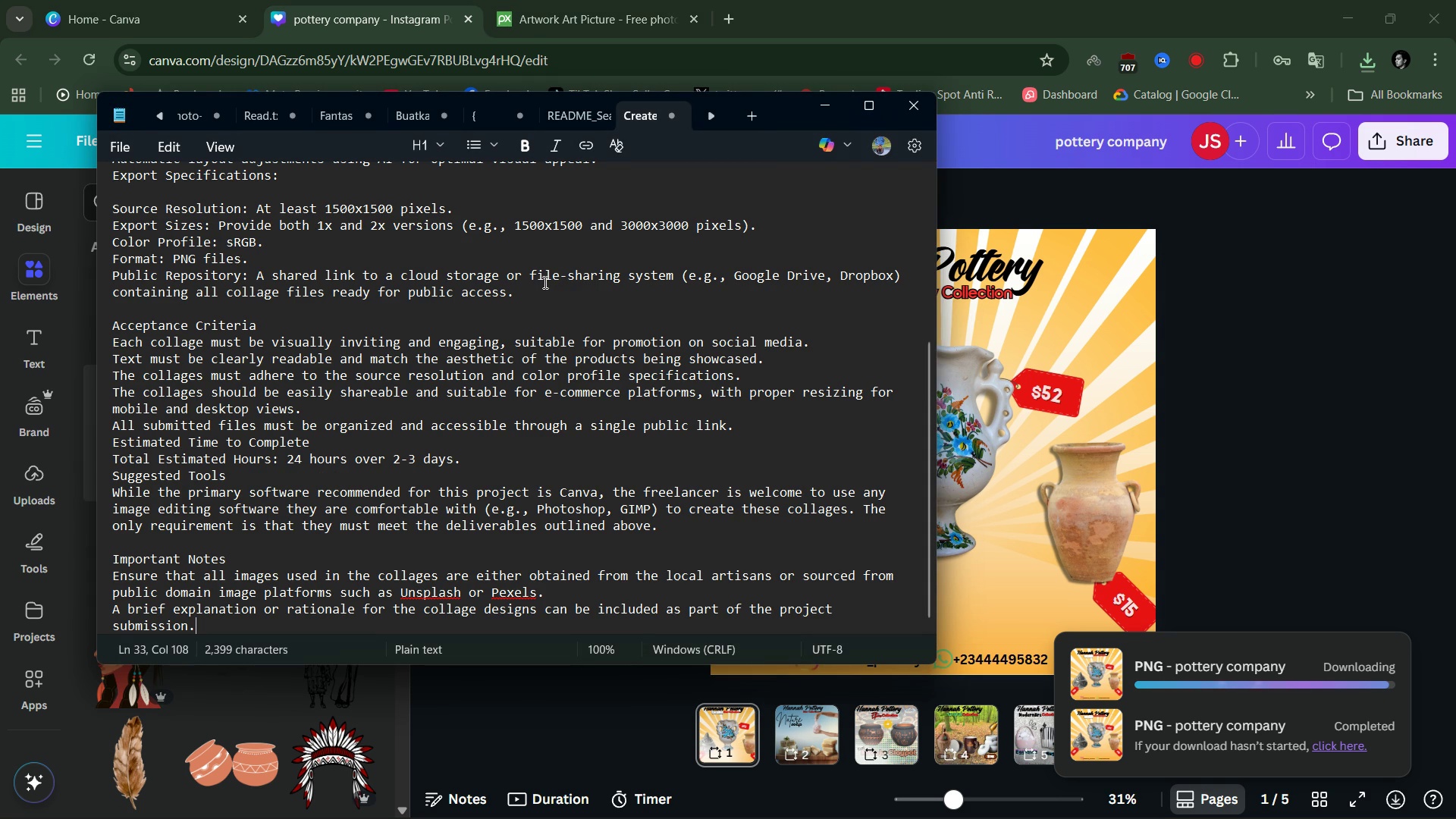 
wait(6.35)
 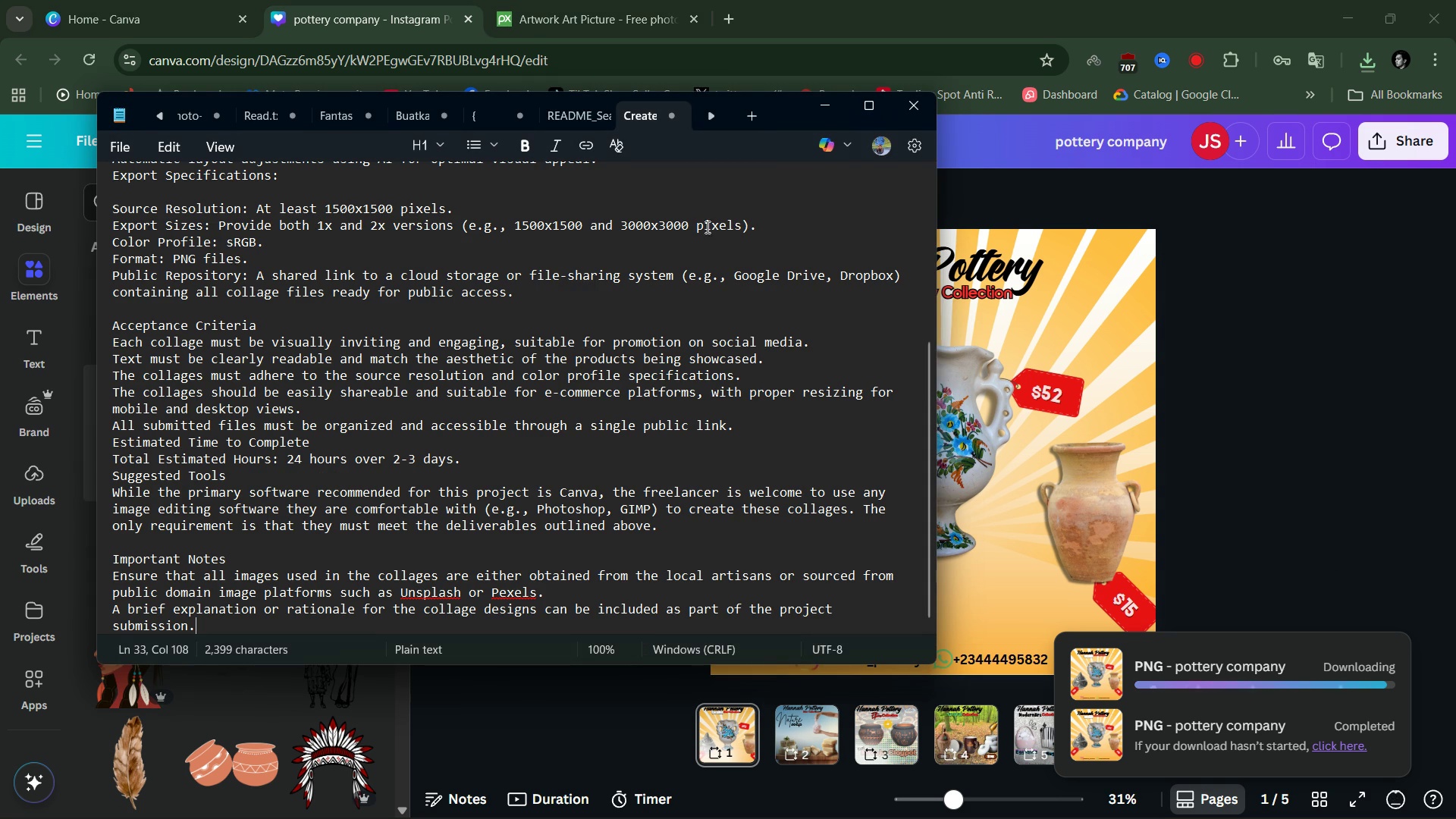 
left_click([1387, 151])
 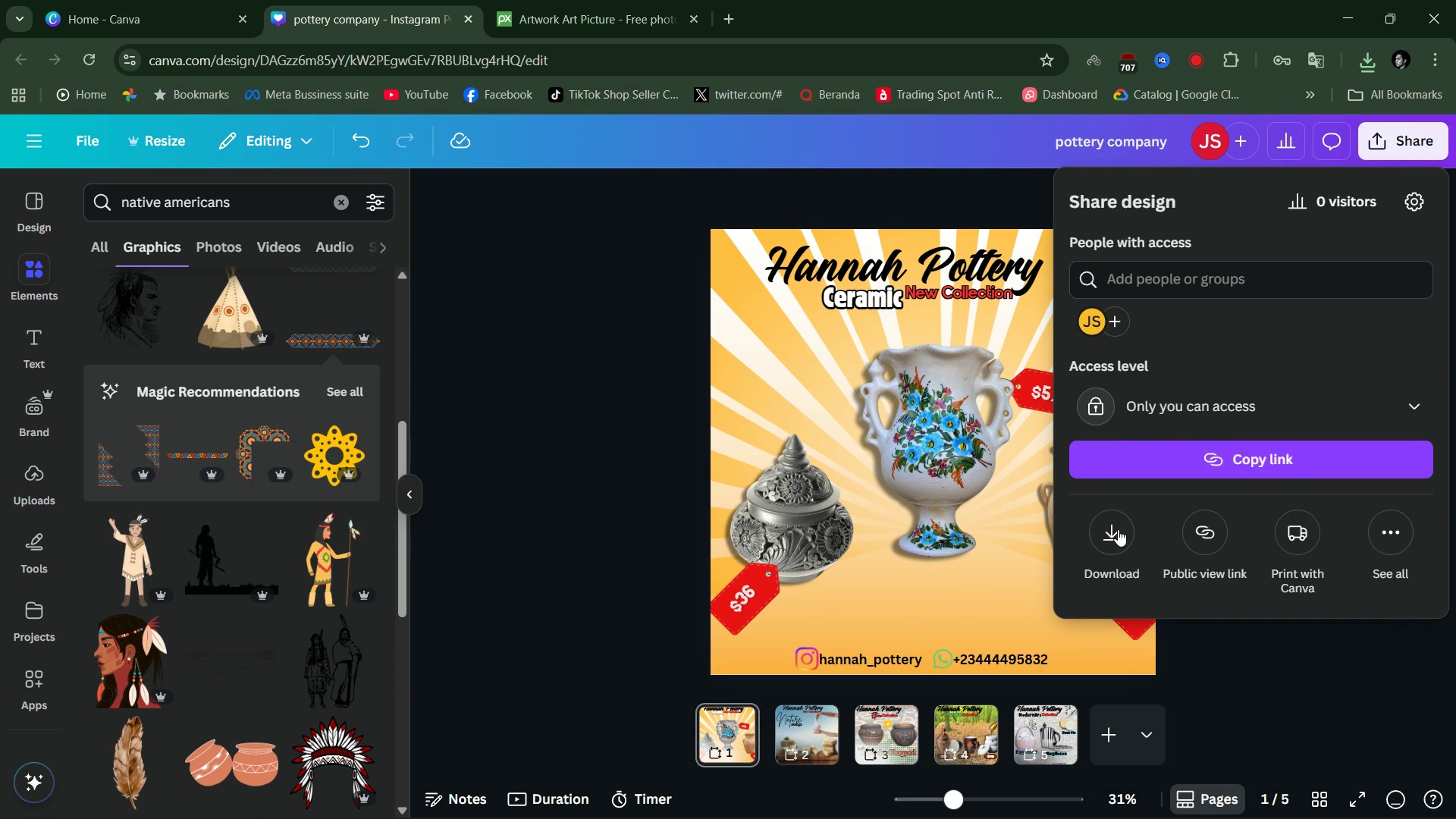 
left_click([1119, 526])
 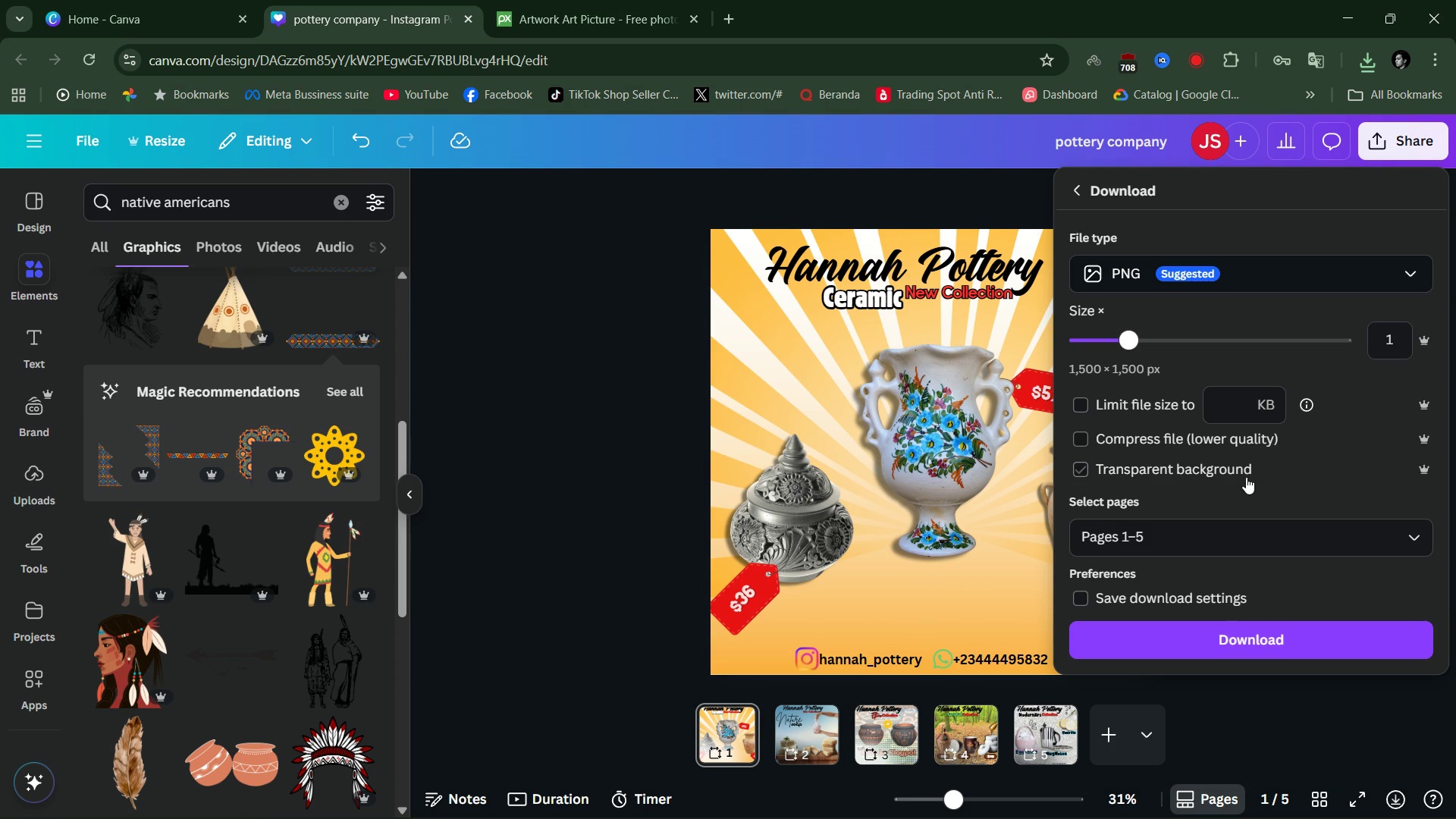 
scroll: coordinate [1238, 494], scroll_direction: down, amount: 5.0
 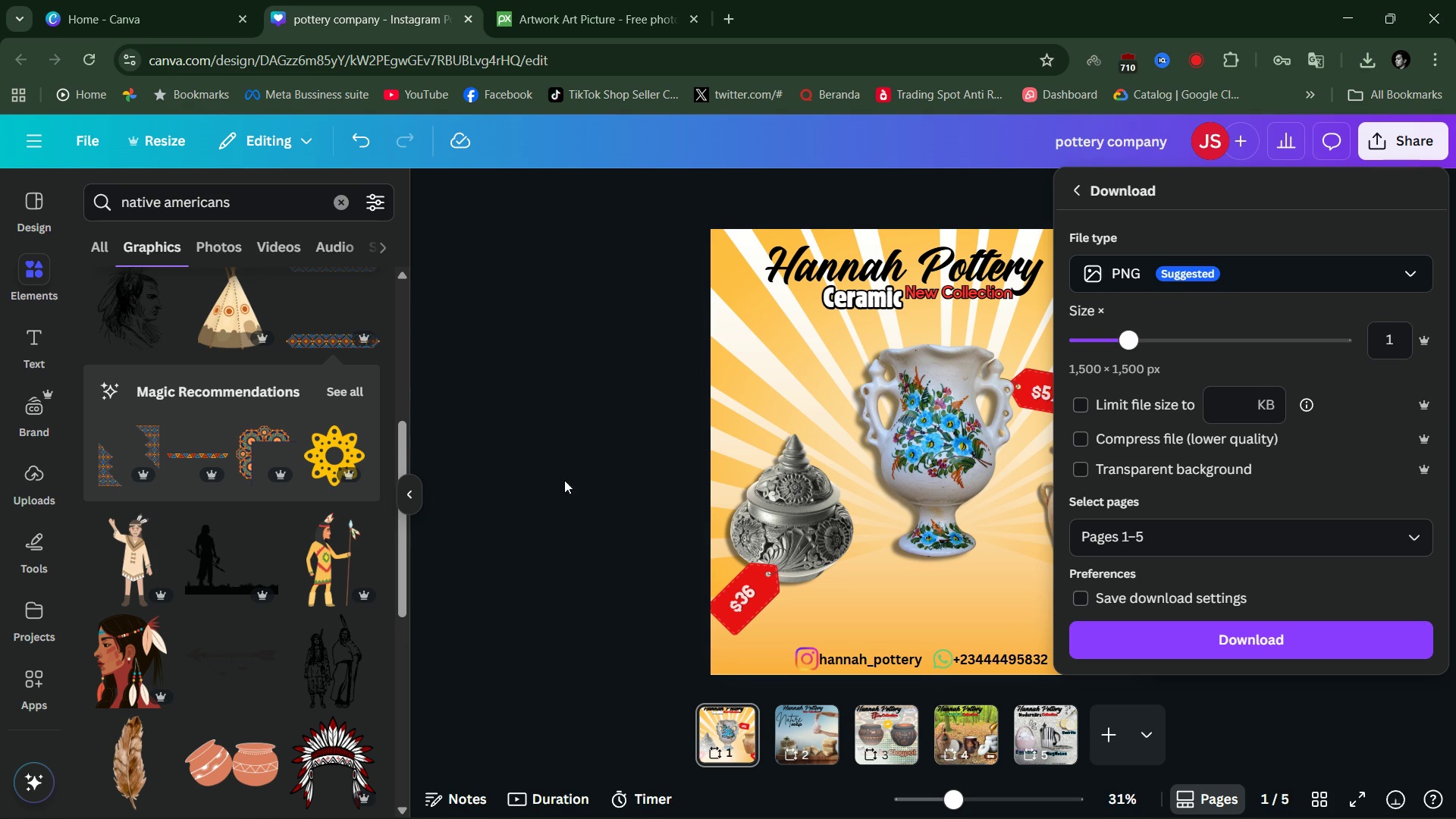 
left_click([517, 426])
 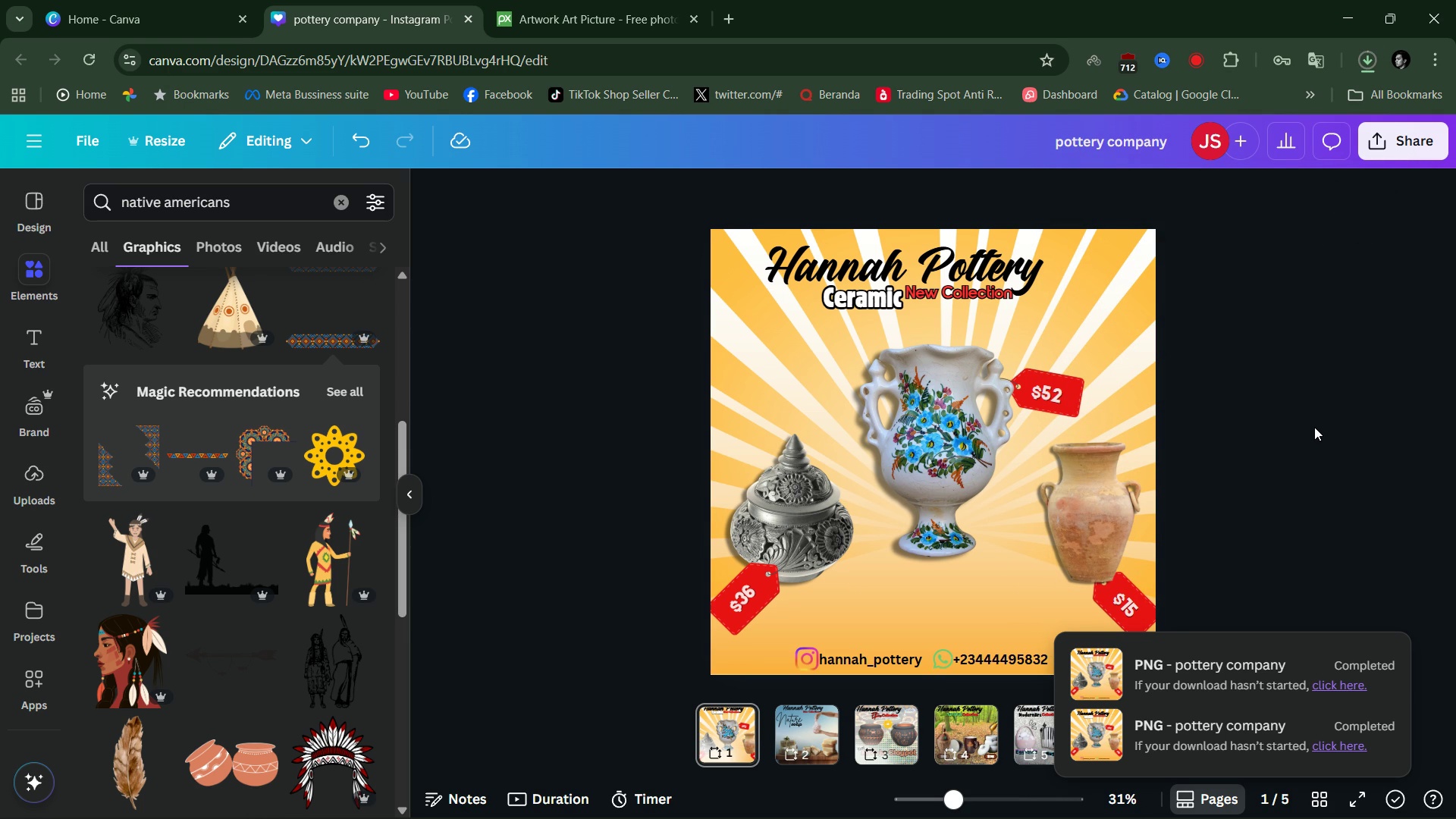 
wait(8.57)
 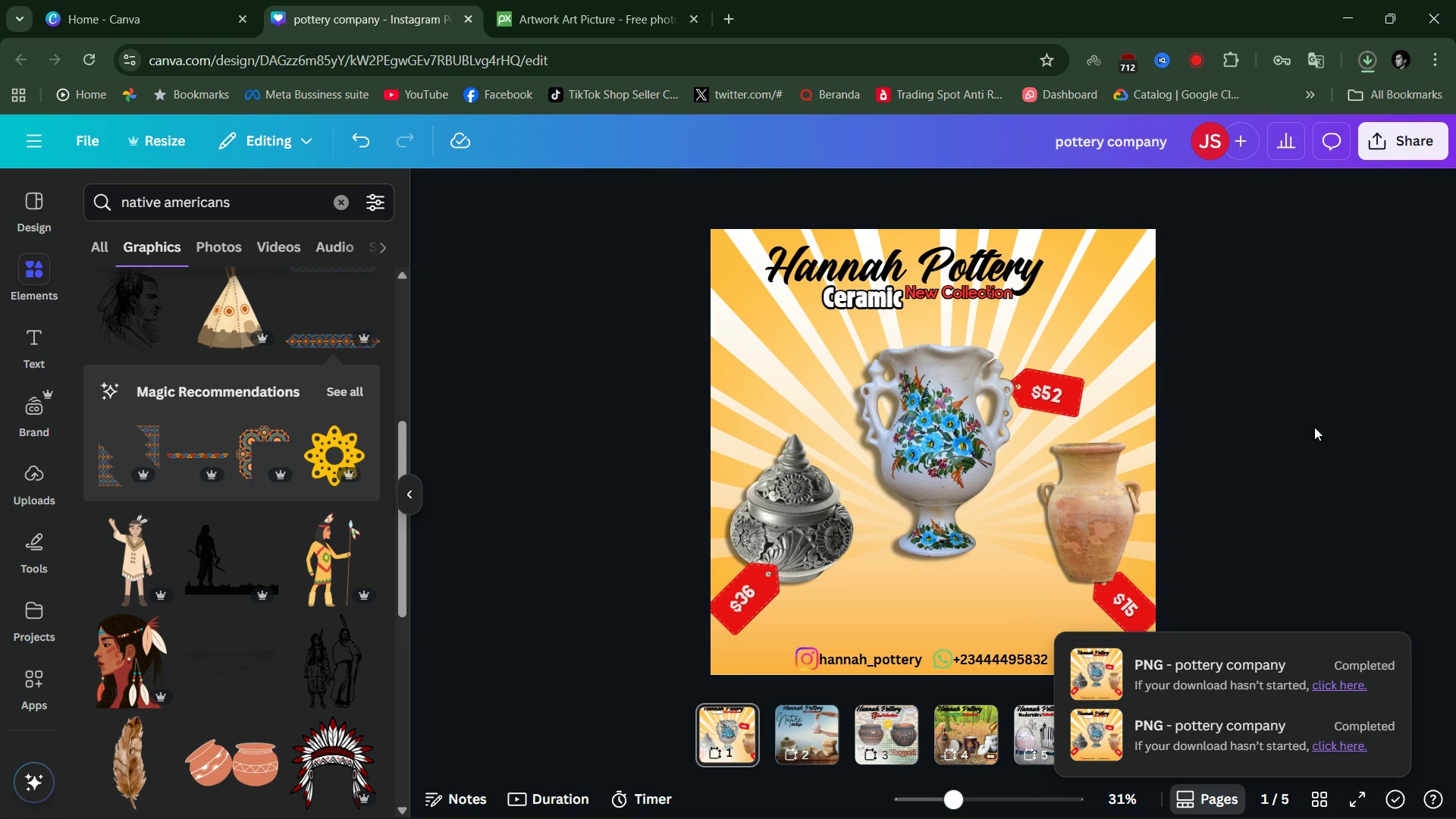 
key(Alt+AltLeft)
 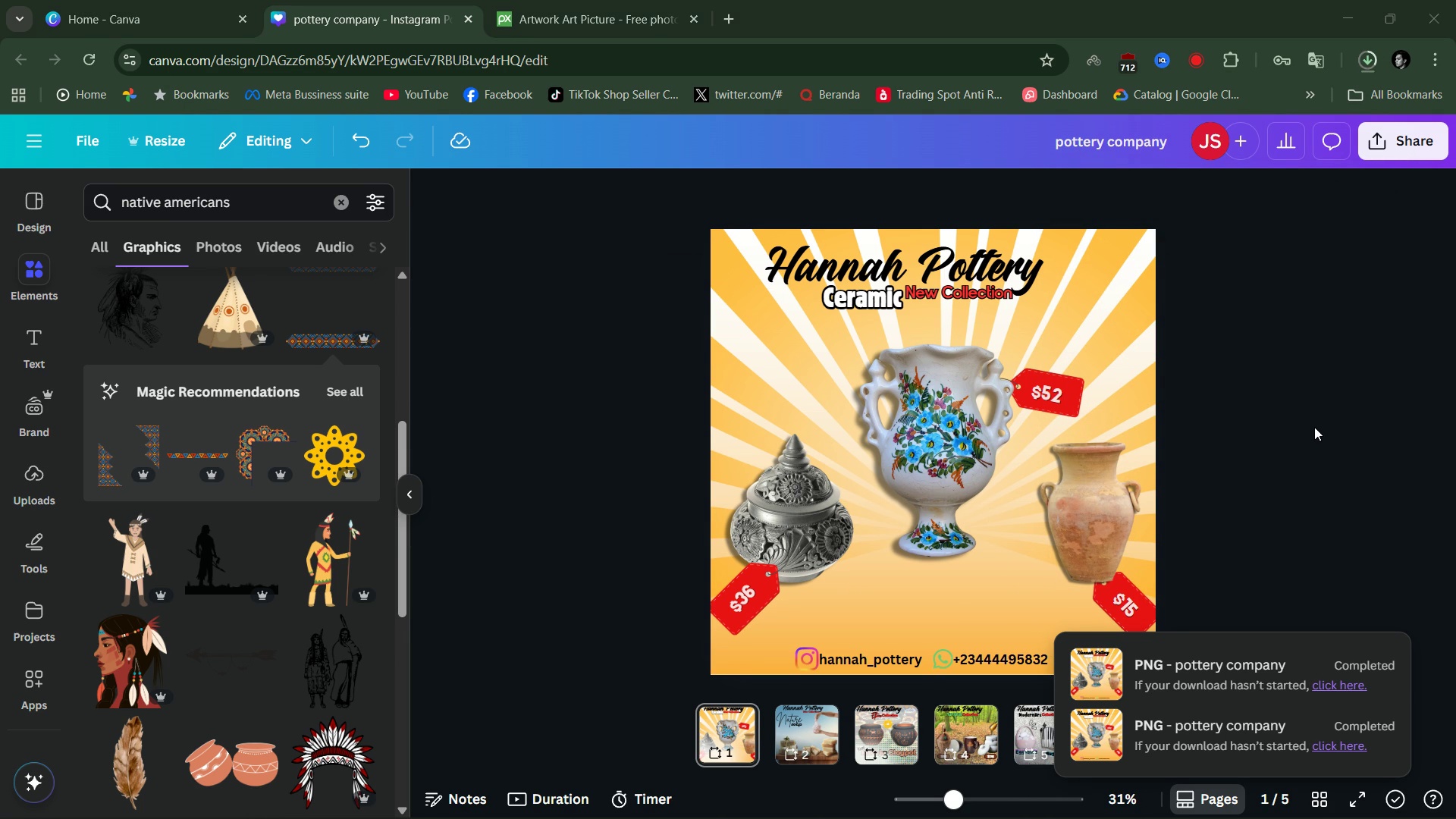 
key(Alt+Tab)
 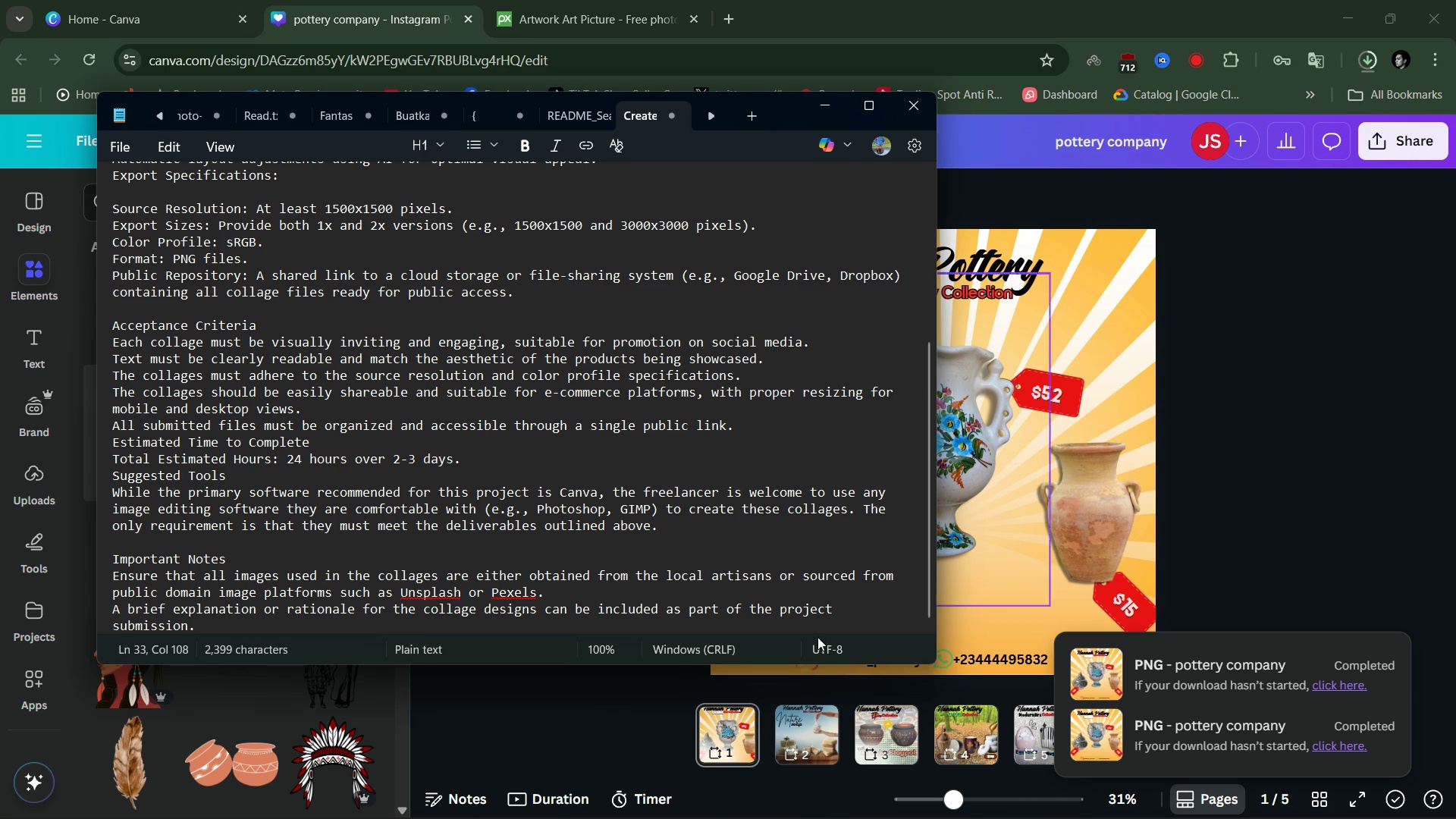 
scroll: coordinate [369, 522], scroll_direction: down, amount: 10.0
 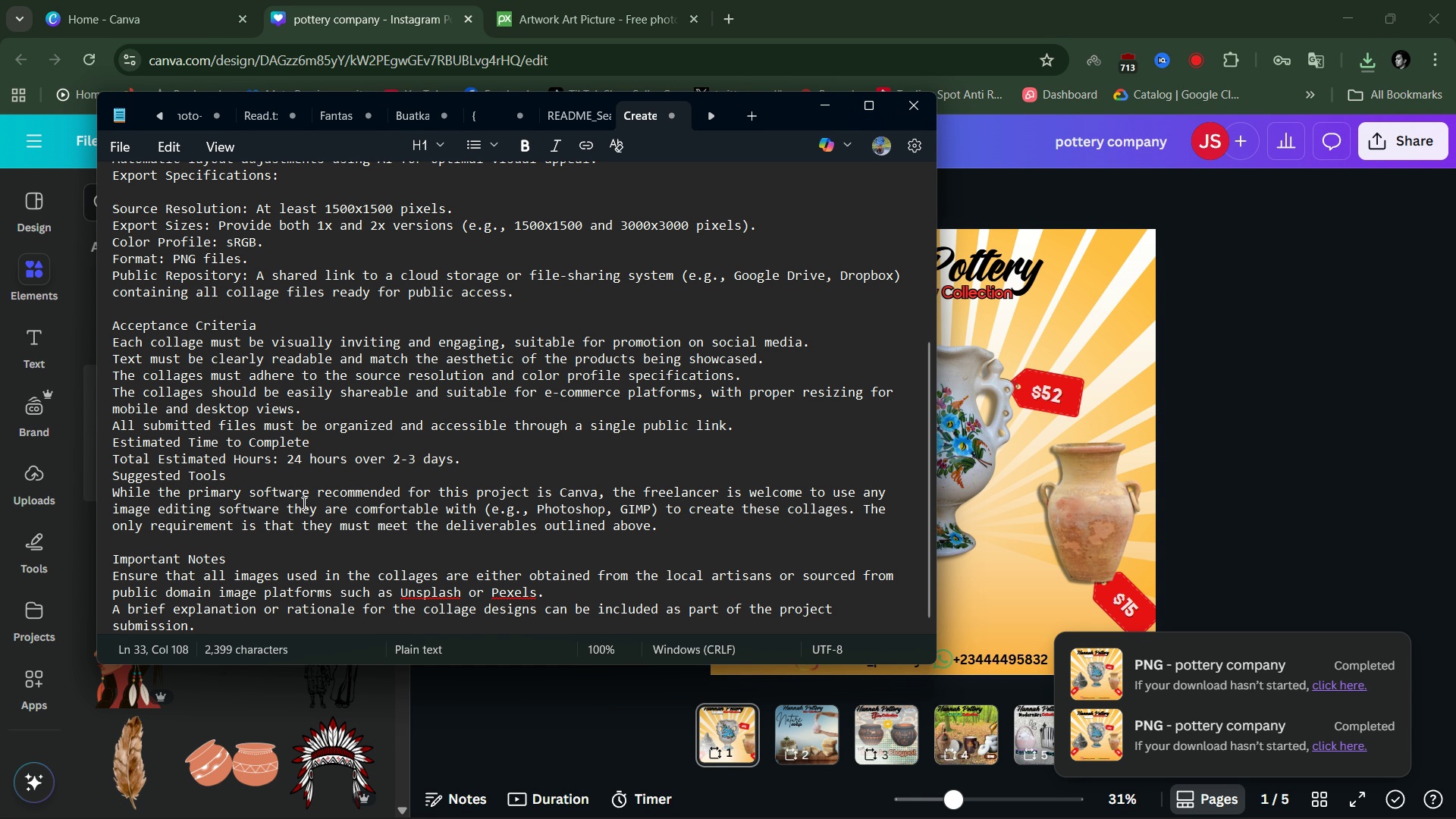 
wait(67.28)
 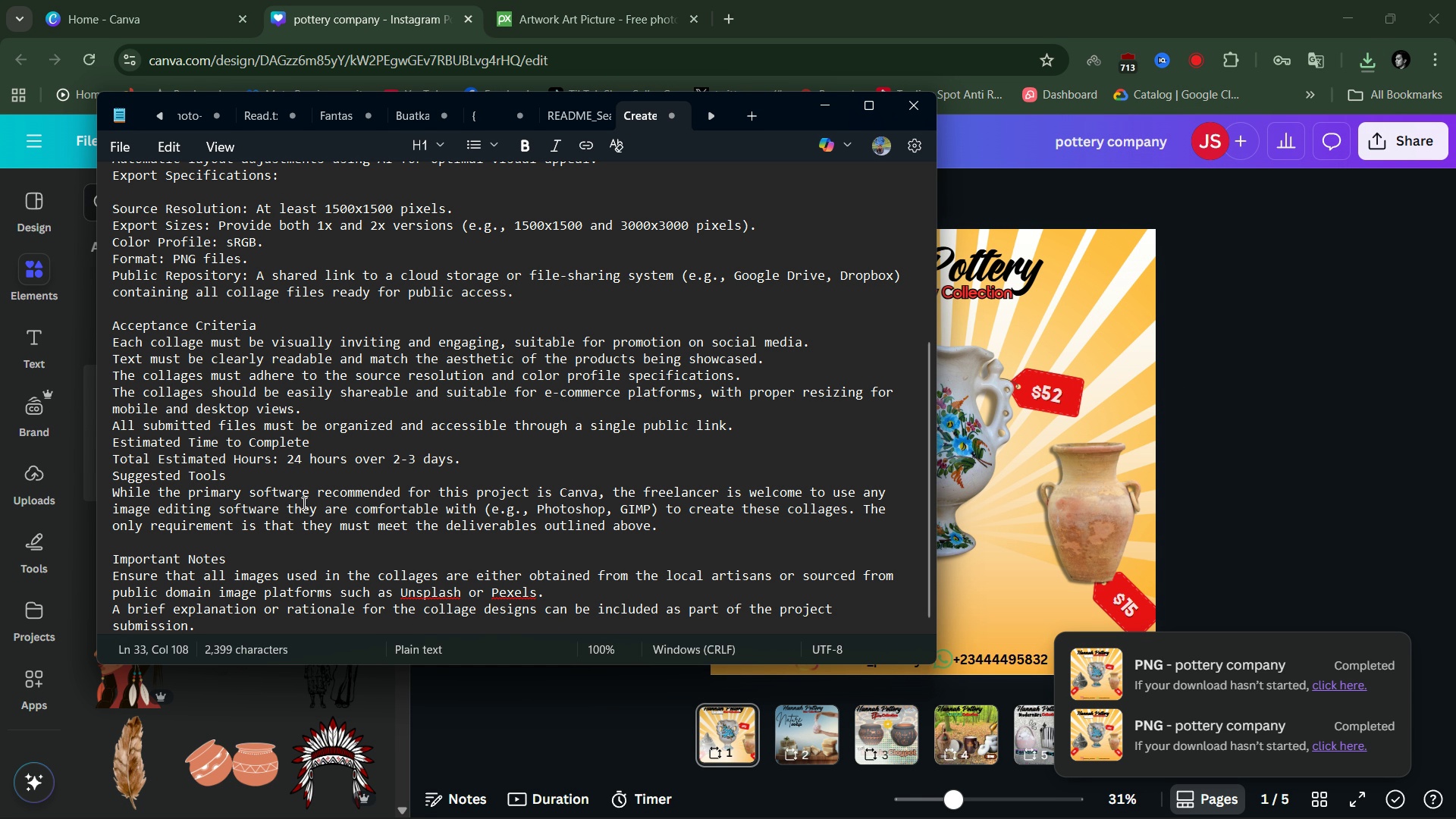 
scroll: coordinate [487, 537], scroll_direction: down, amount: 3.0
 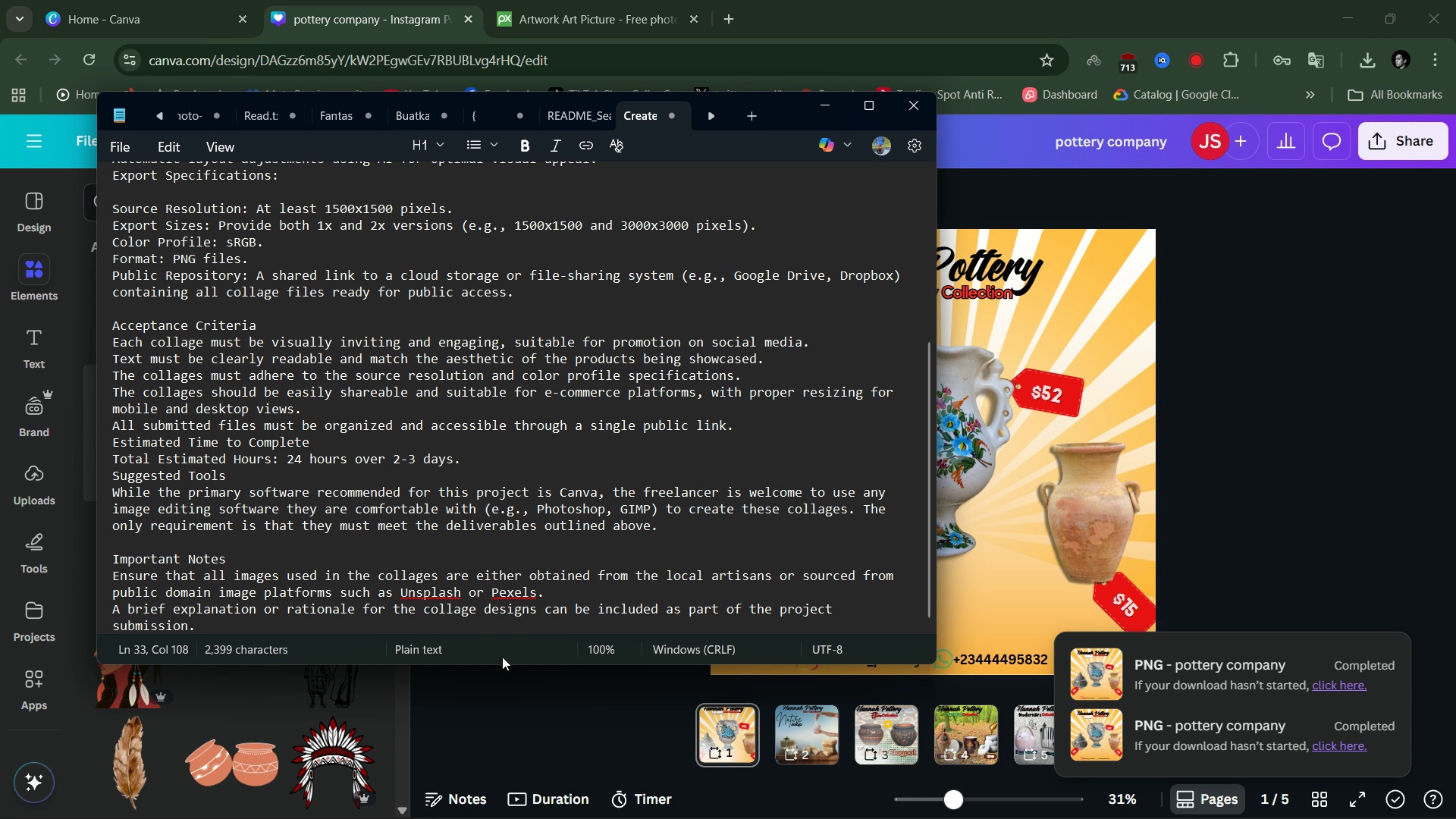 
left_click([526, 723])
 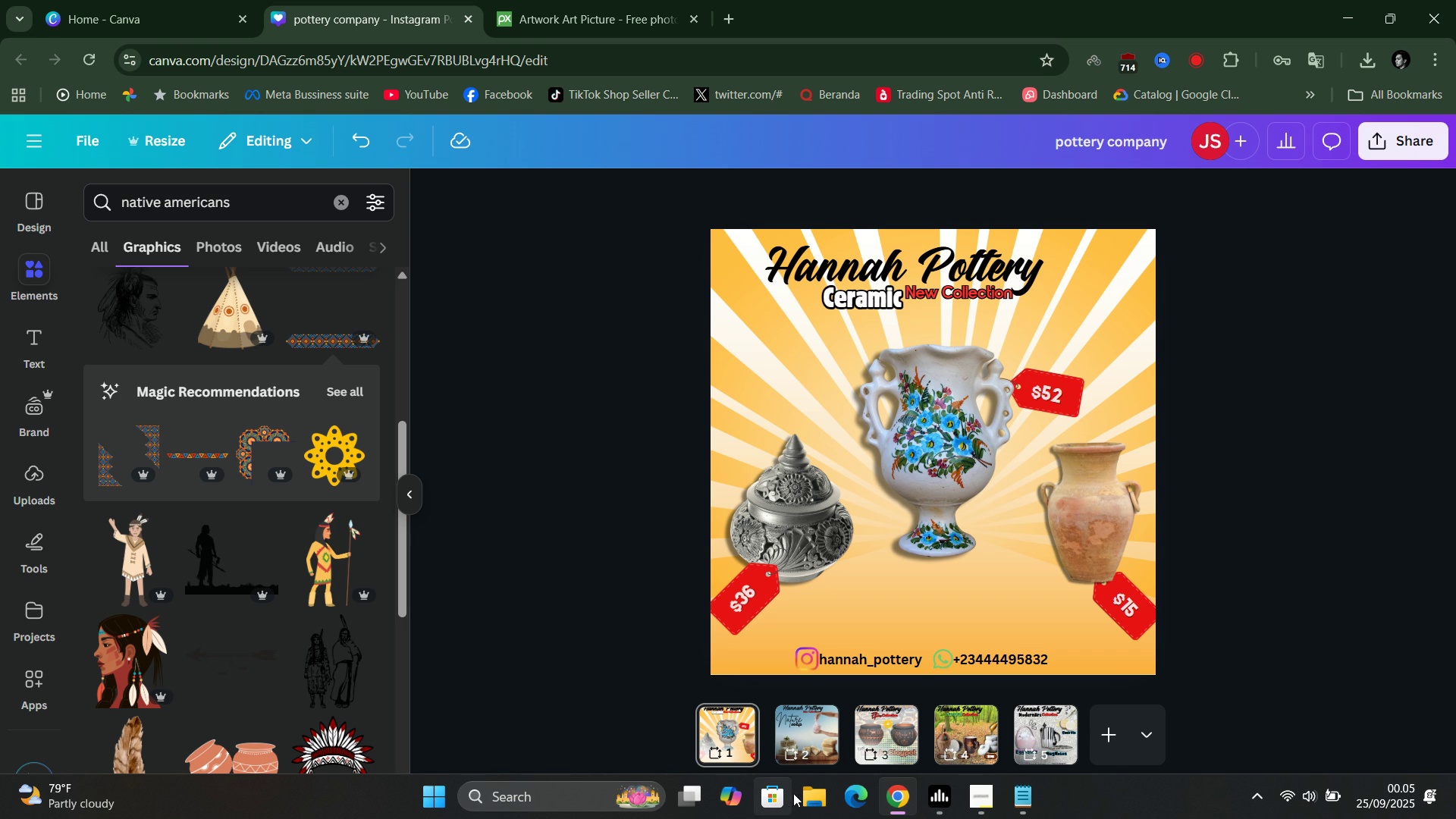 
left_click([811, 801])
 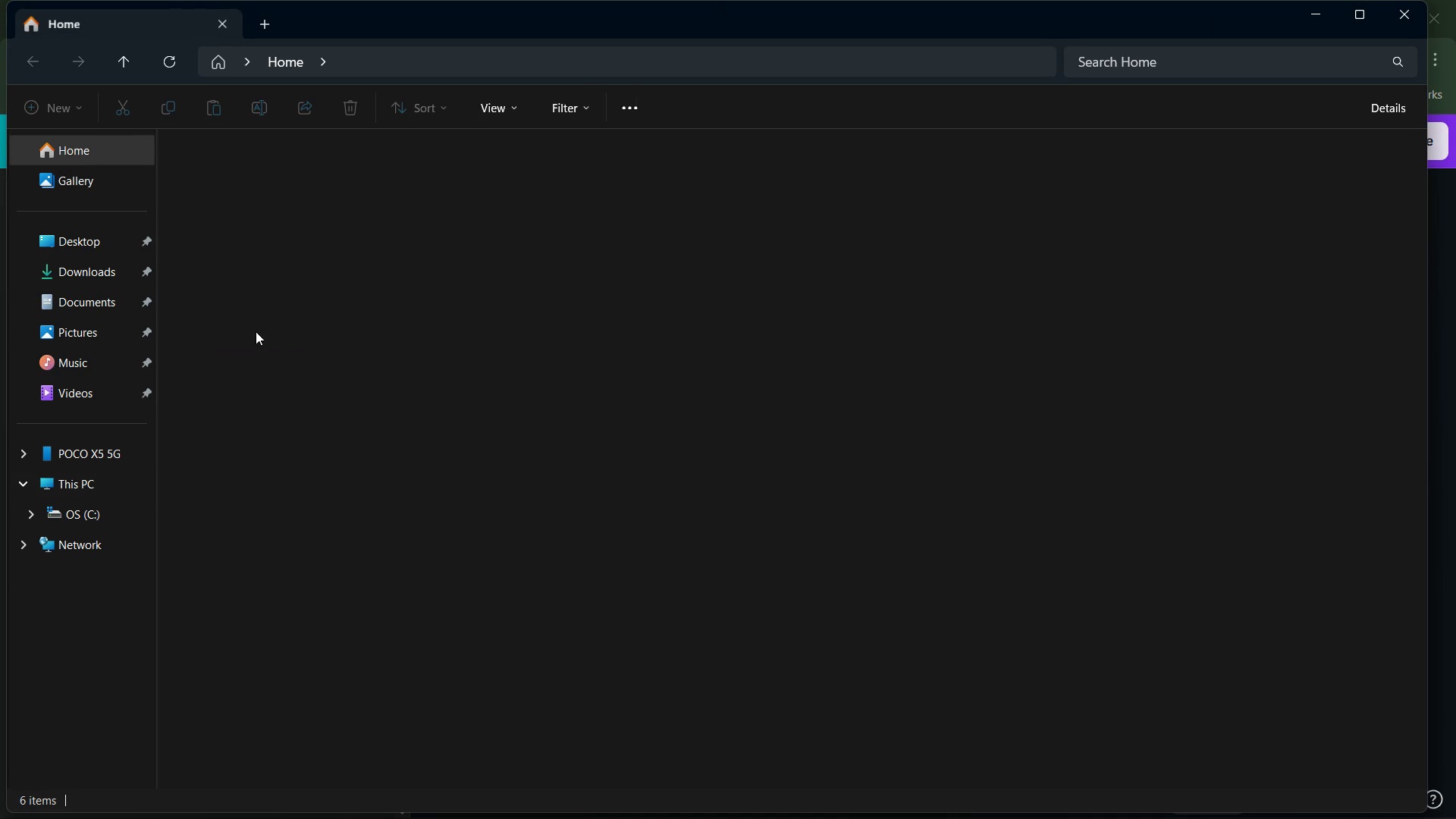 
left_click([89, 271])
 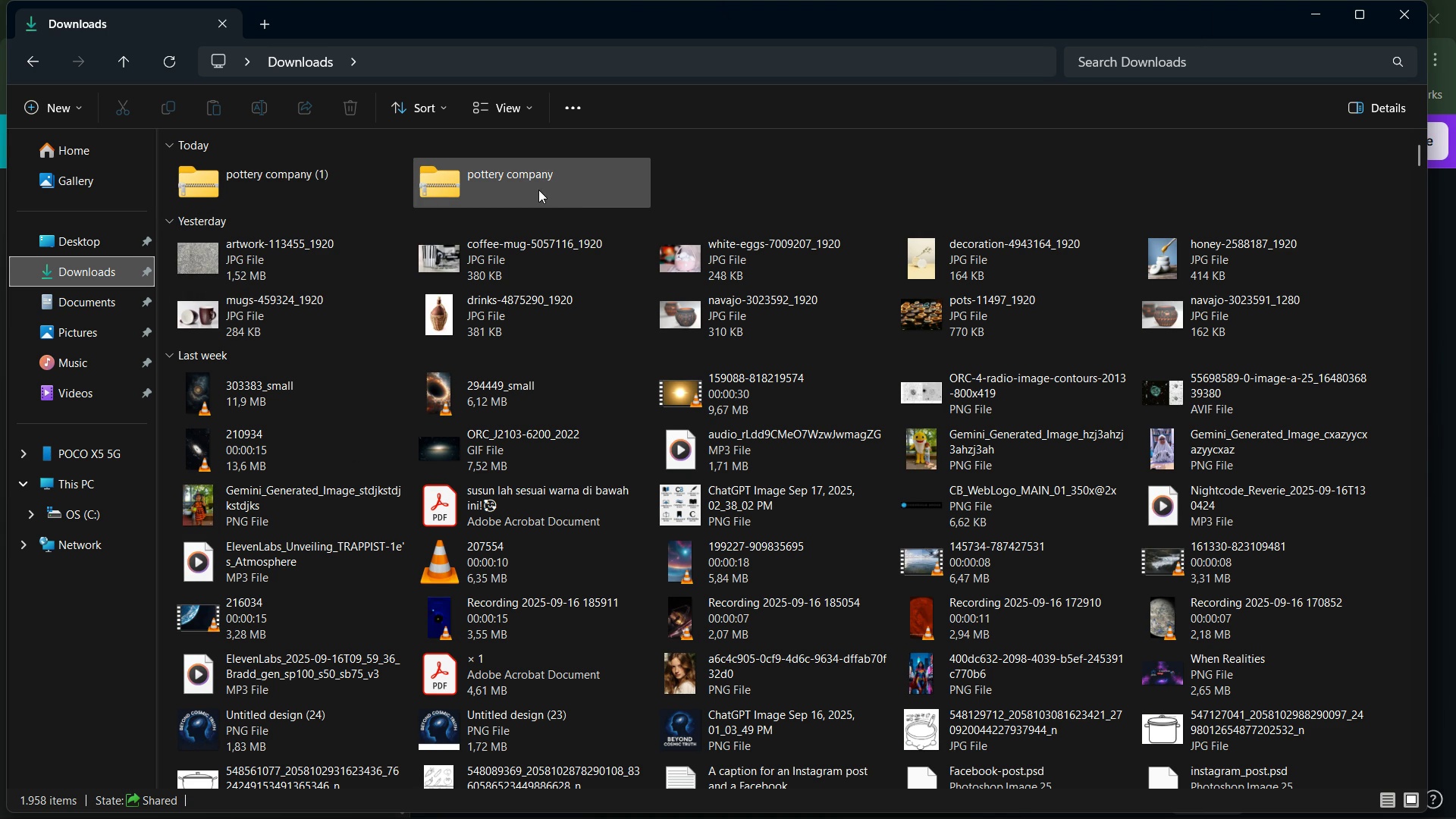 
right_click([690, 187])
 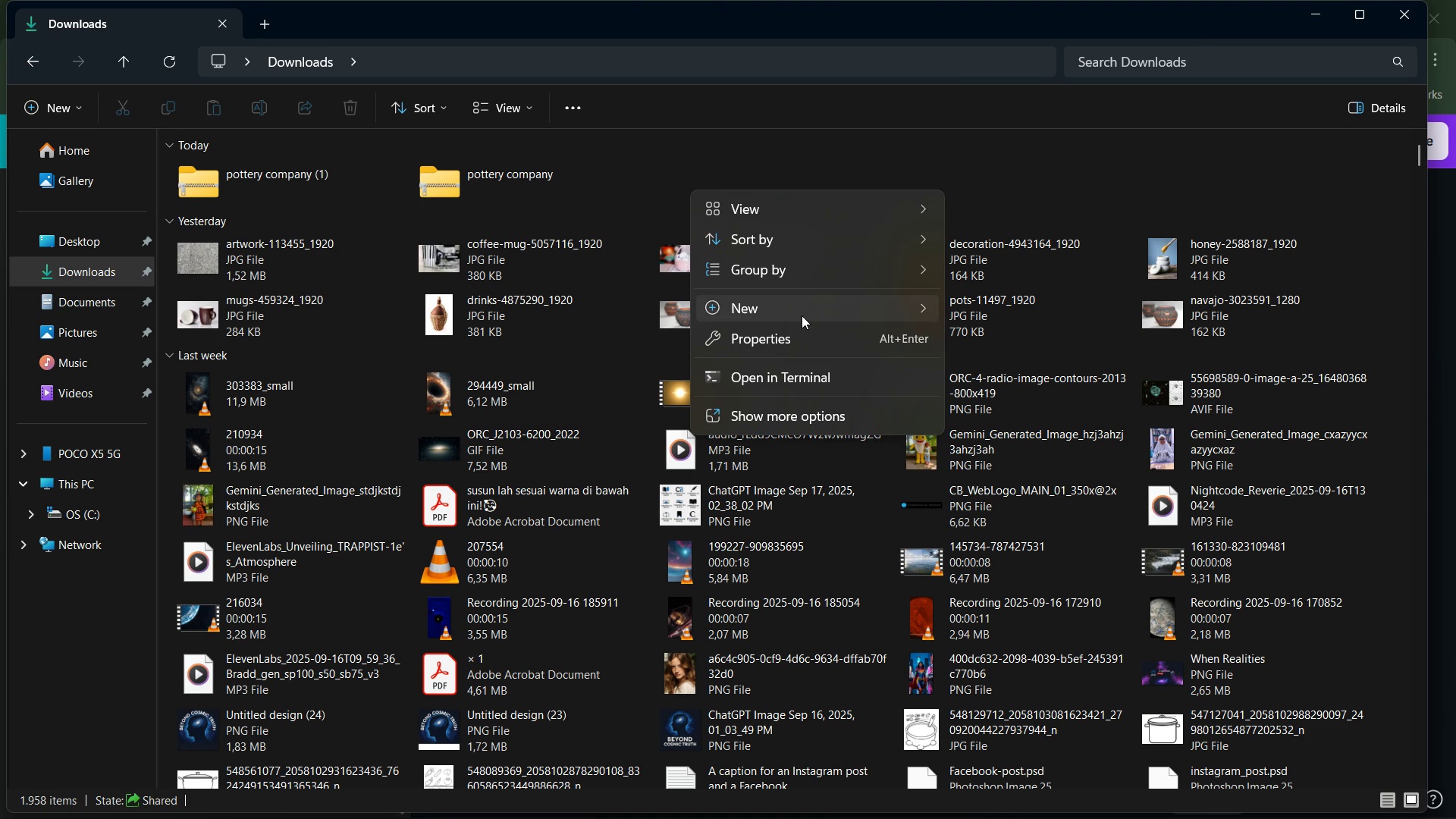 
left_click([804, 307])
 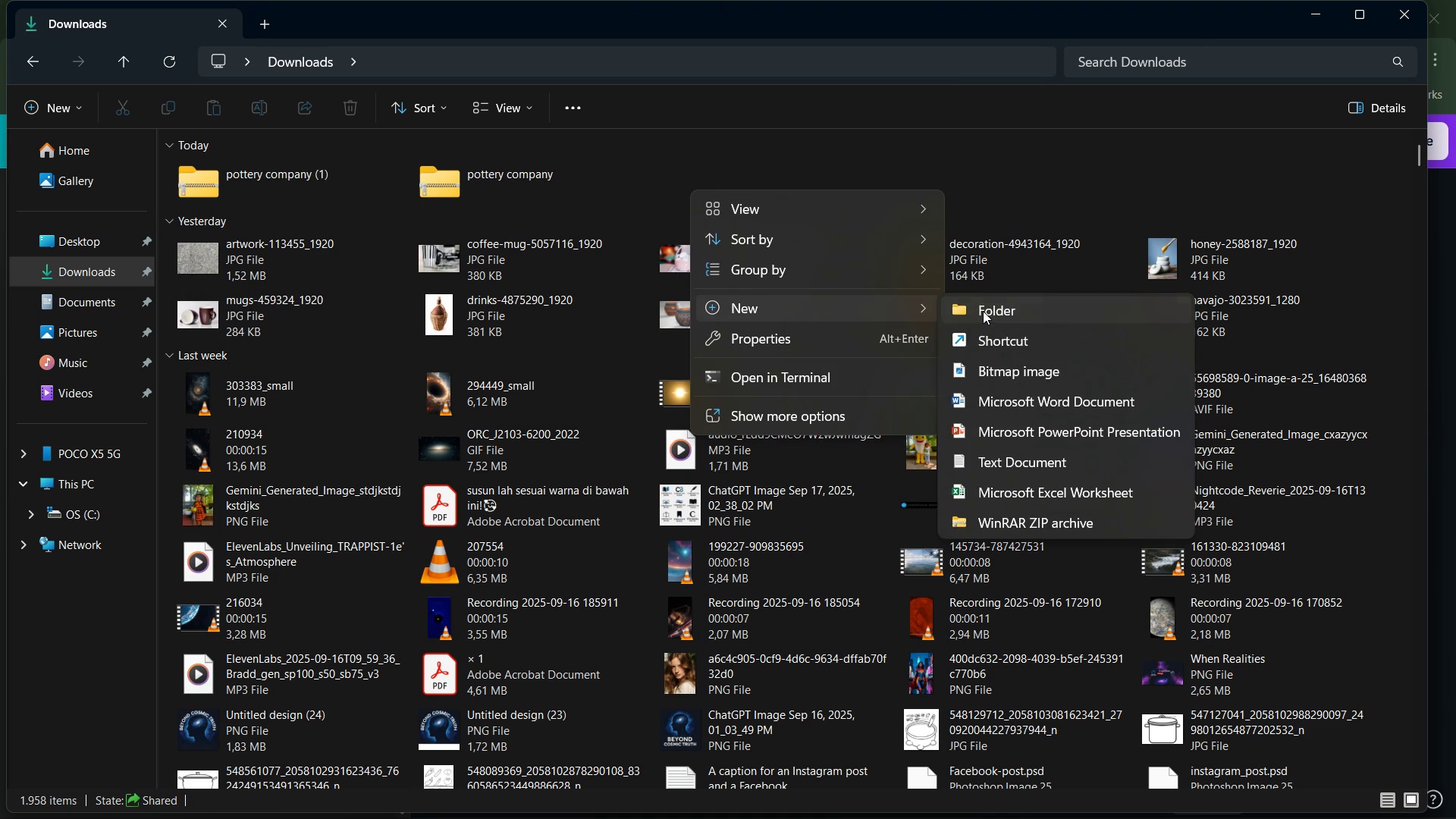 
left_click([983, 311])
 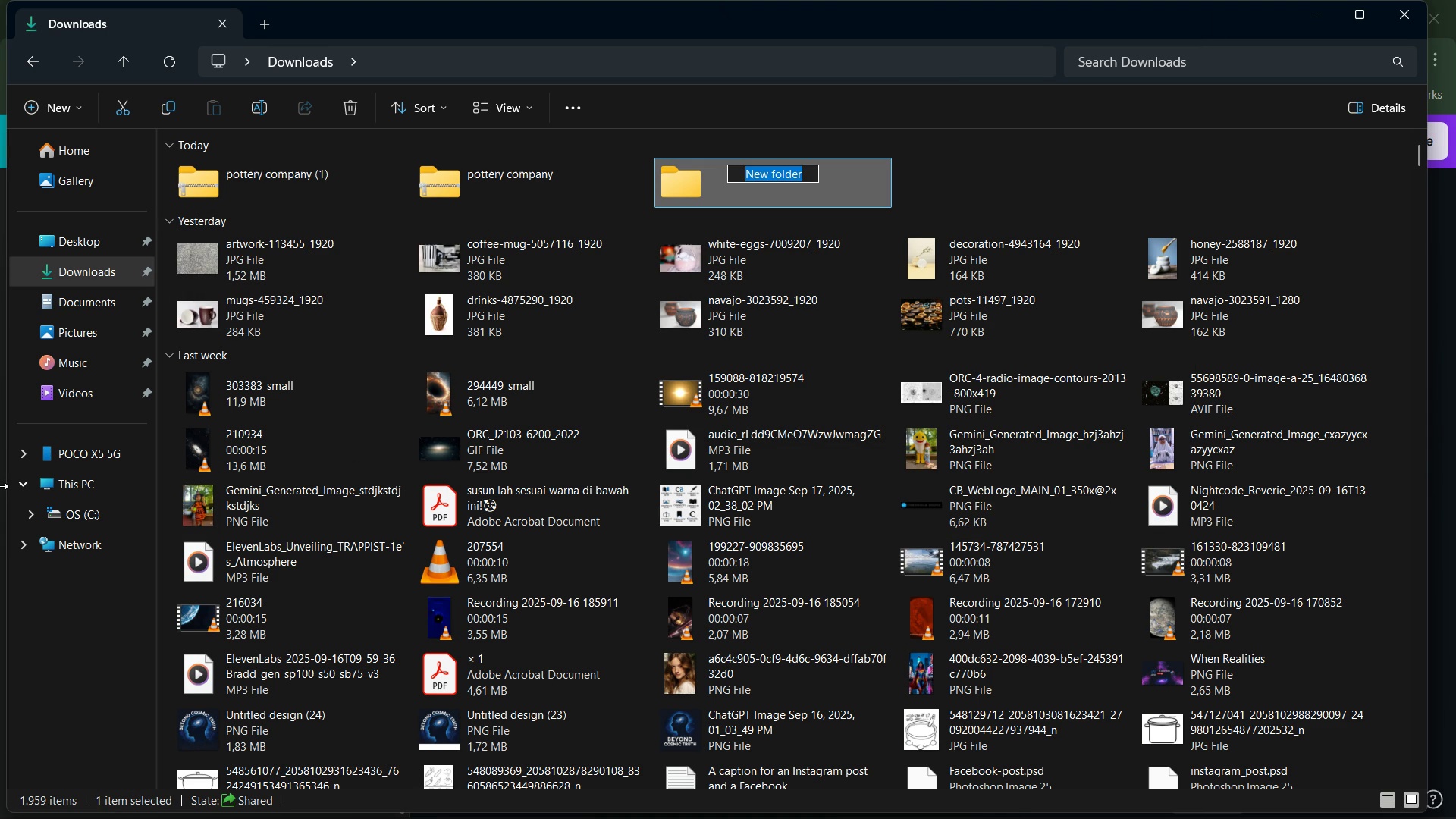 
type(Hannah potteryy)
key(Backspace)
 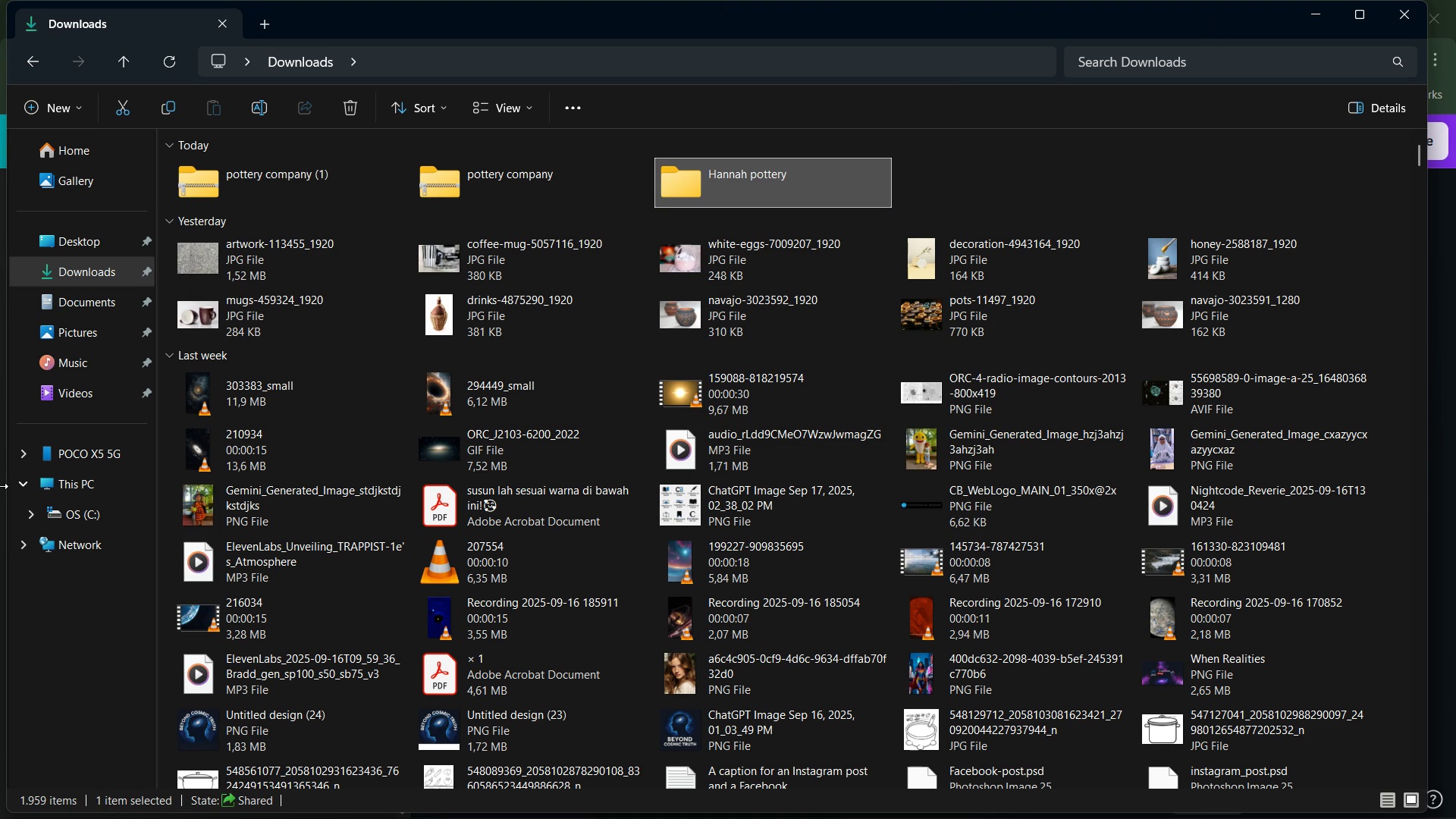 
key(Enter)
 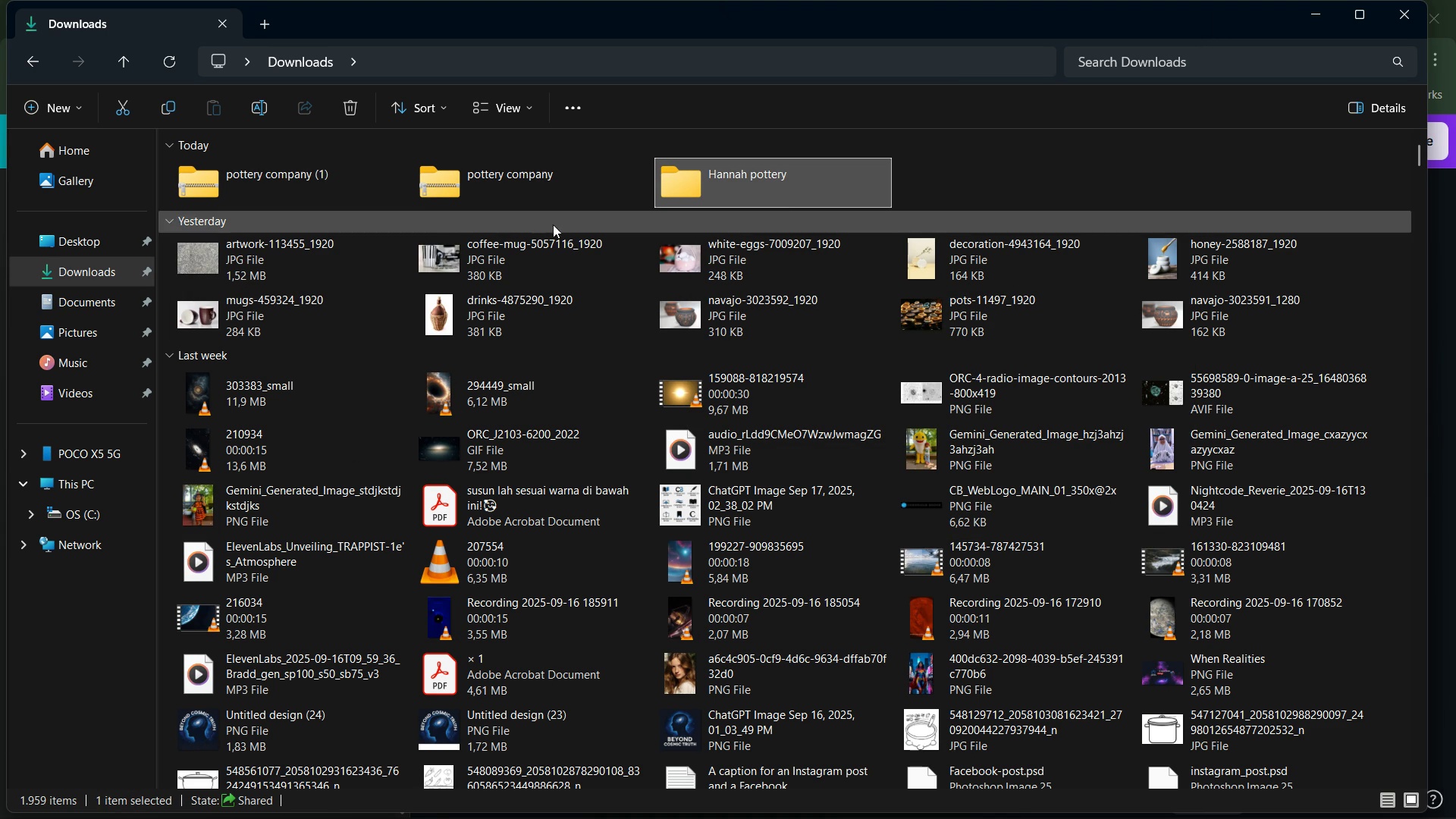 
left_click([494, 205])